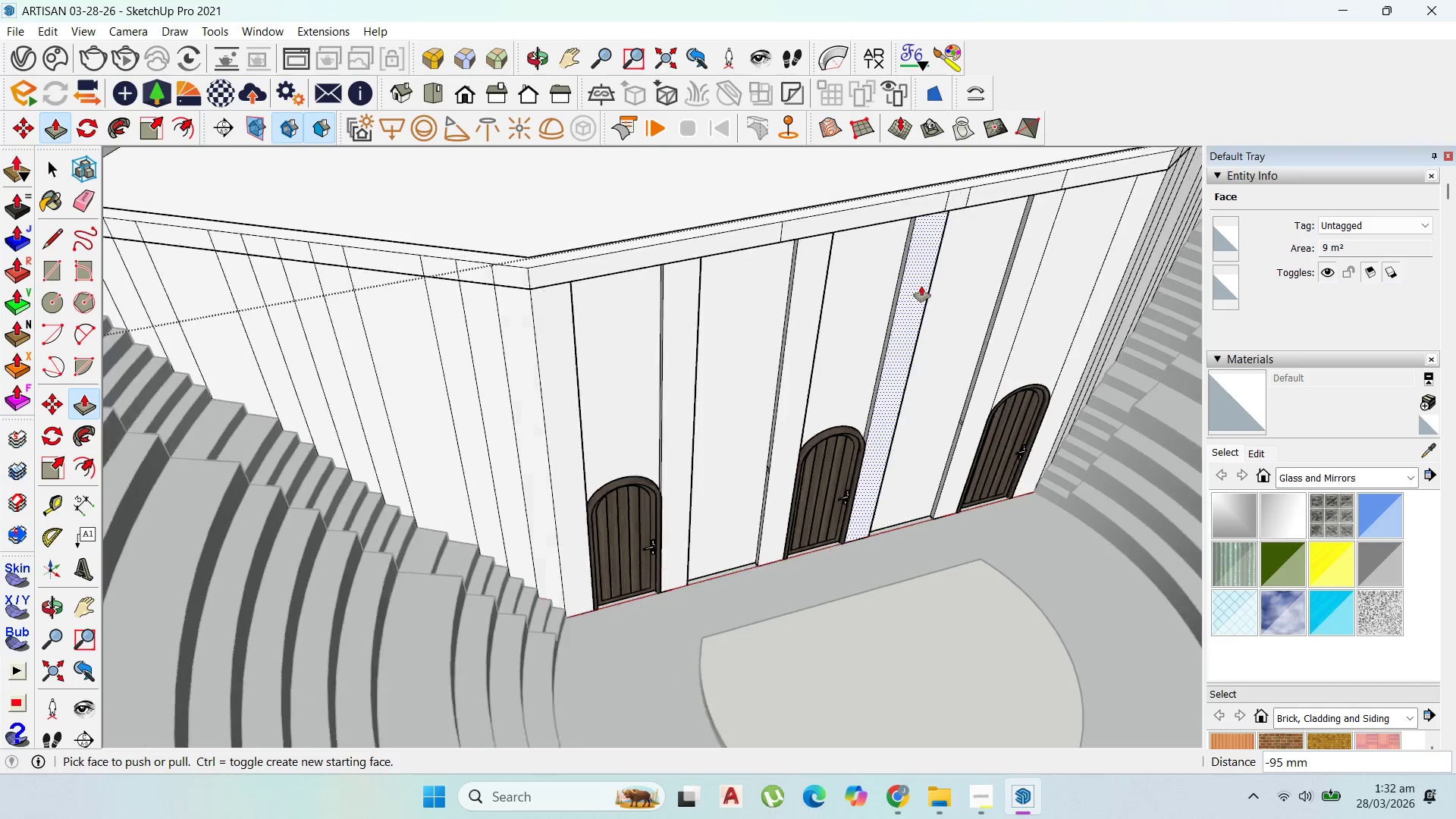 
scroll: coordinate [937, 285], scroll_direction: down, amount: 4.0
 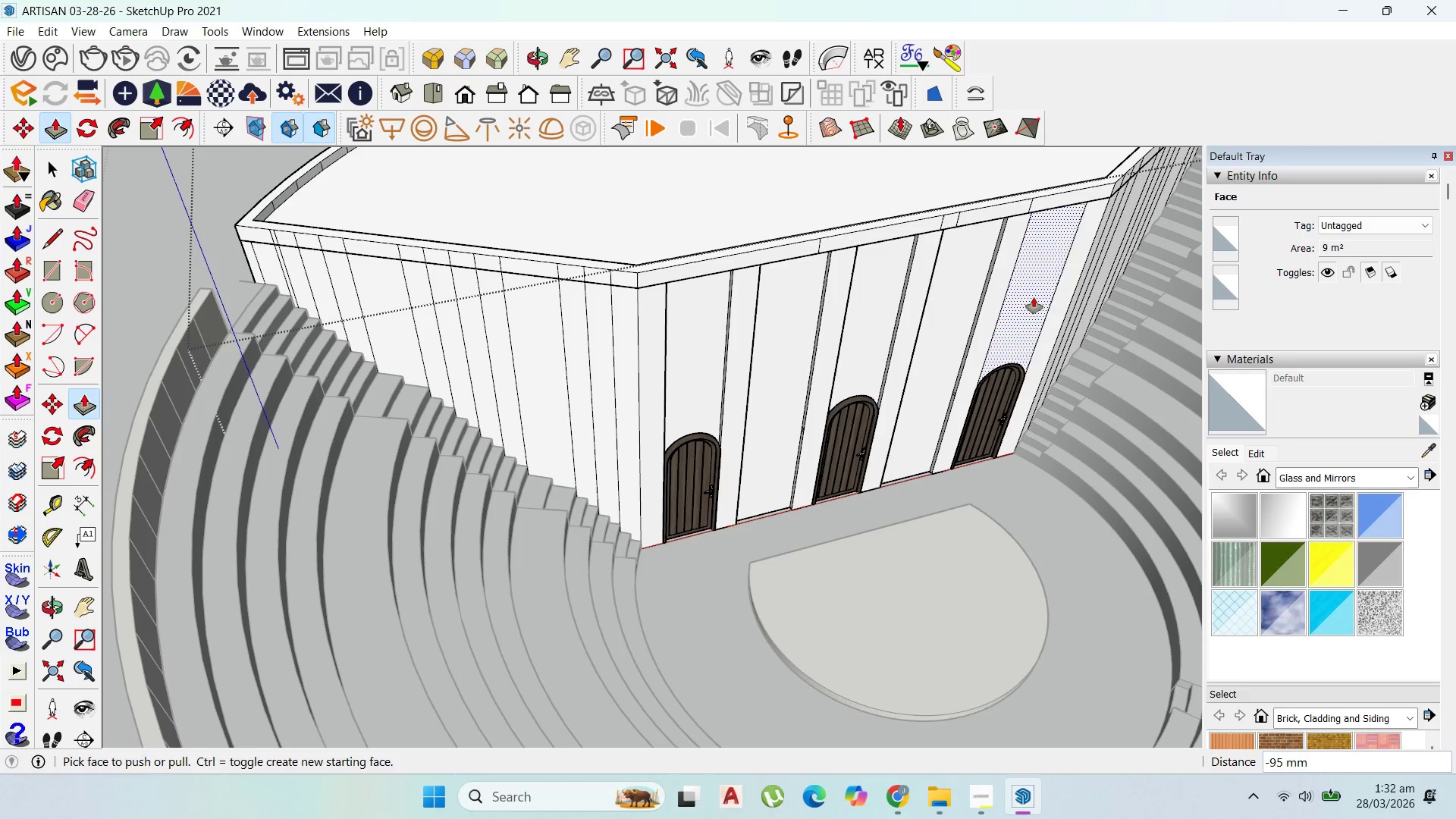 
left_click_drag(start_coordinate=[1033, 297], to_coordinate=[940, 343])
 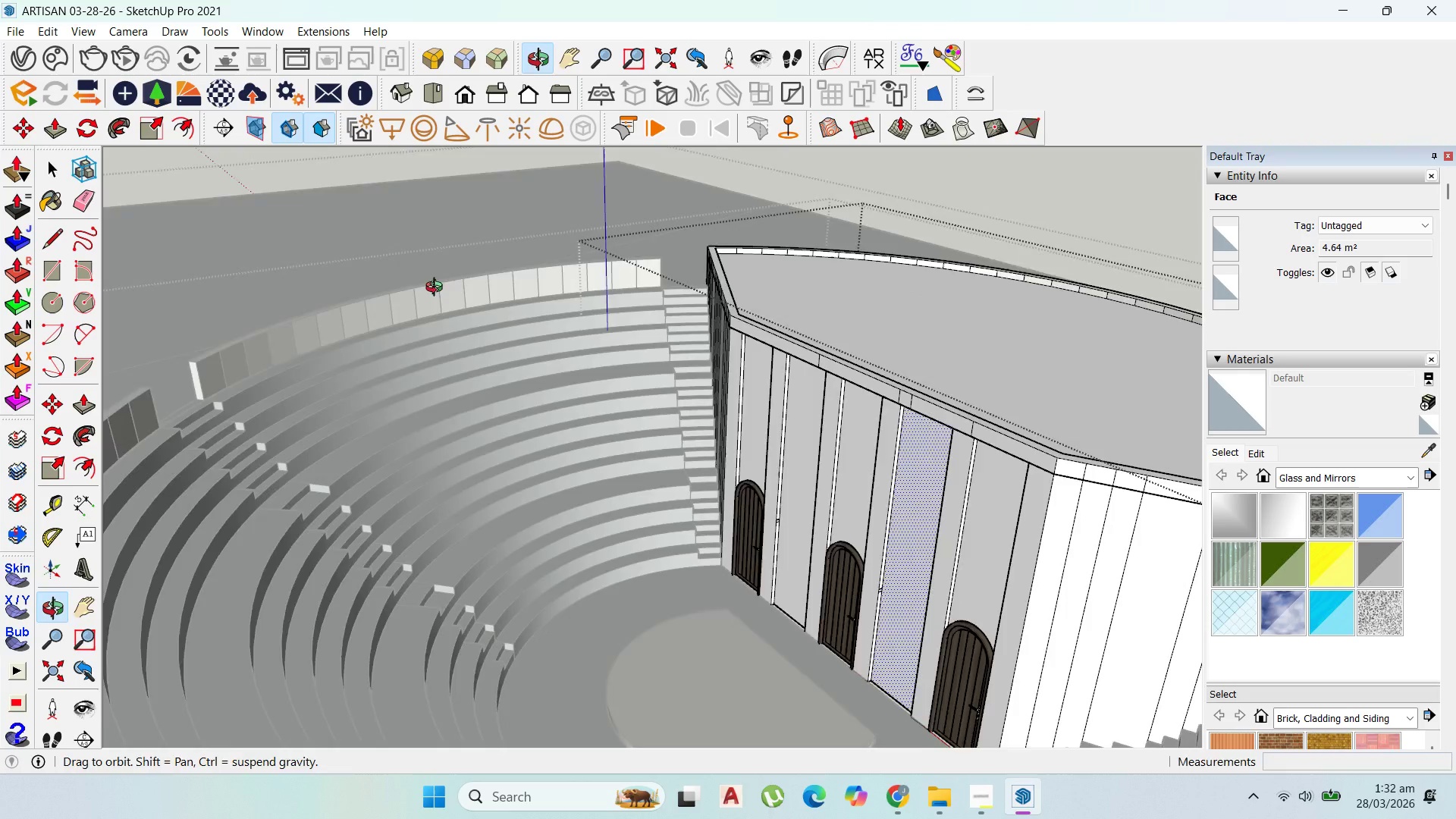 
scroll: coordinate [559, 272], scroll_direction: down, amount: 4.0
 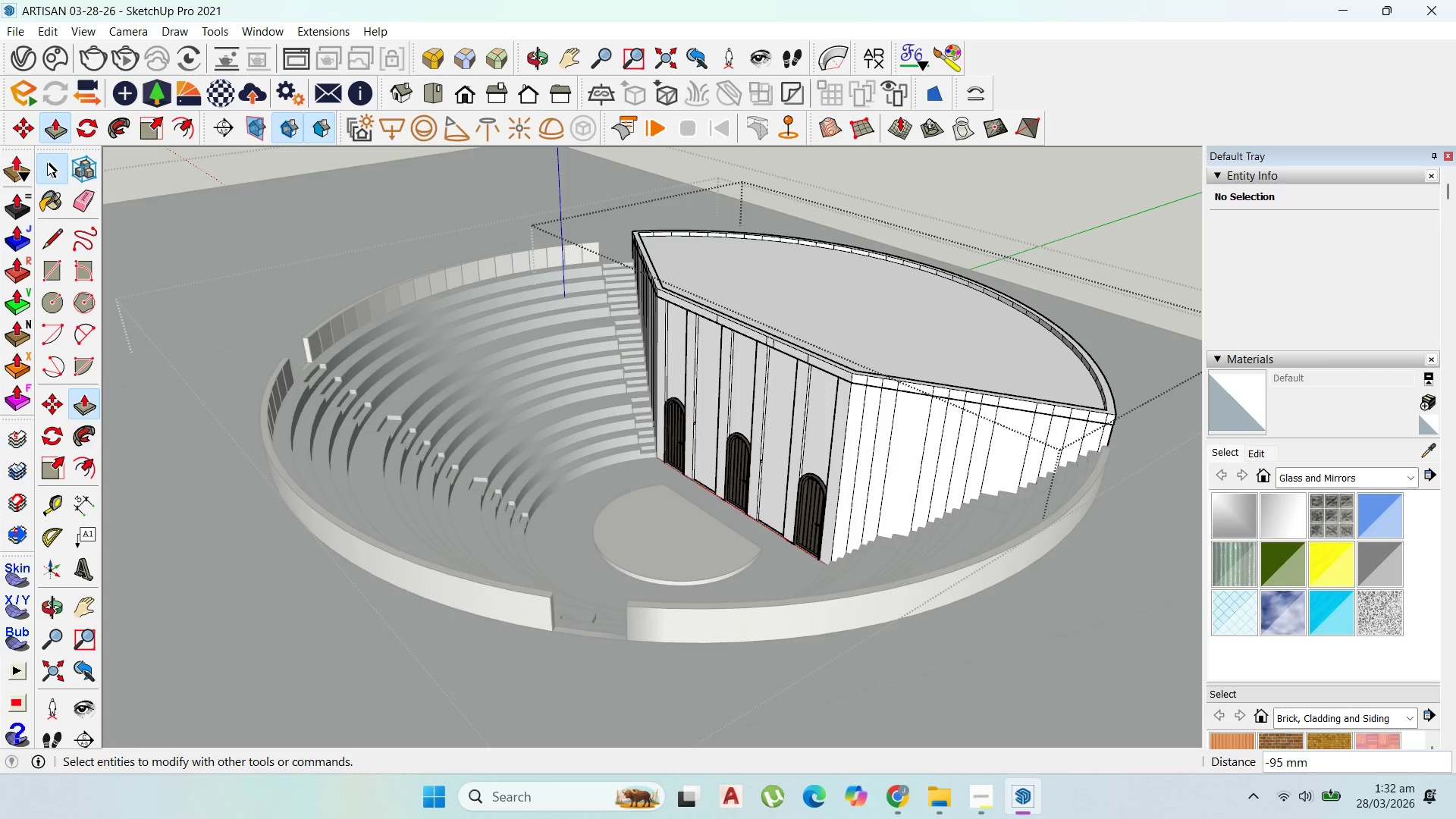 
key(Escape)
 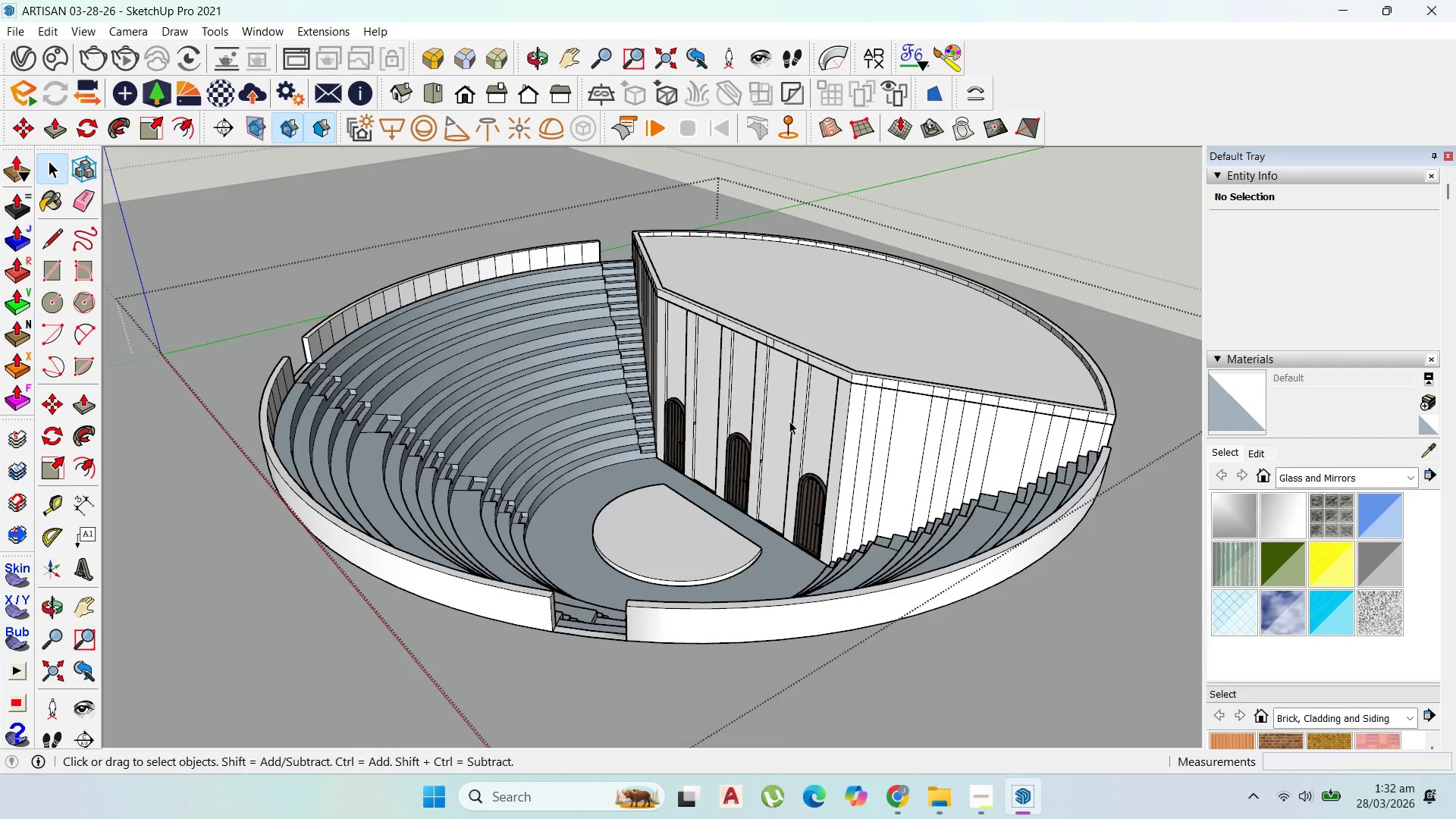 
scroll: coordinate [787, 418], scroll_direction: up, amount: 1.0
 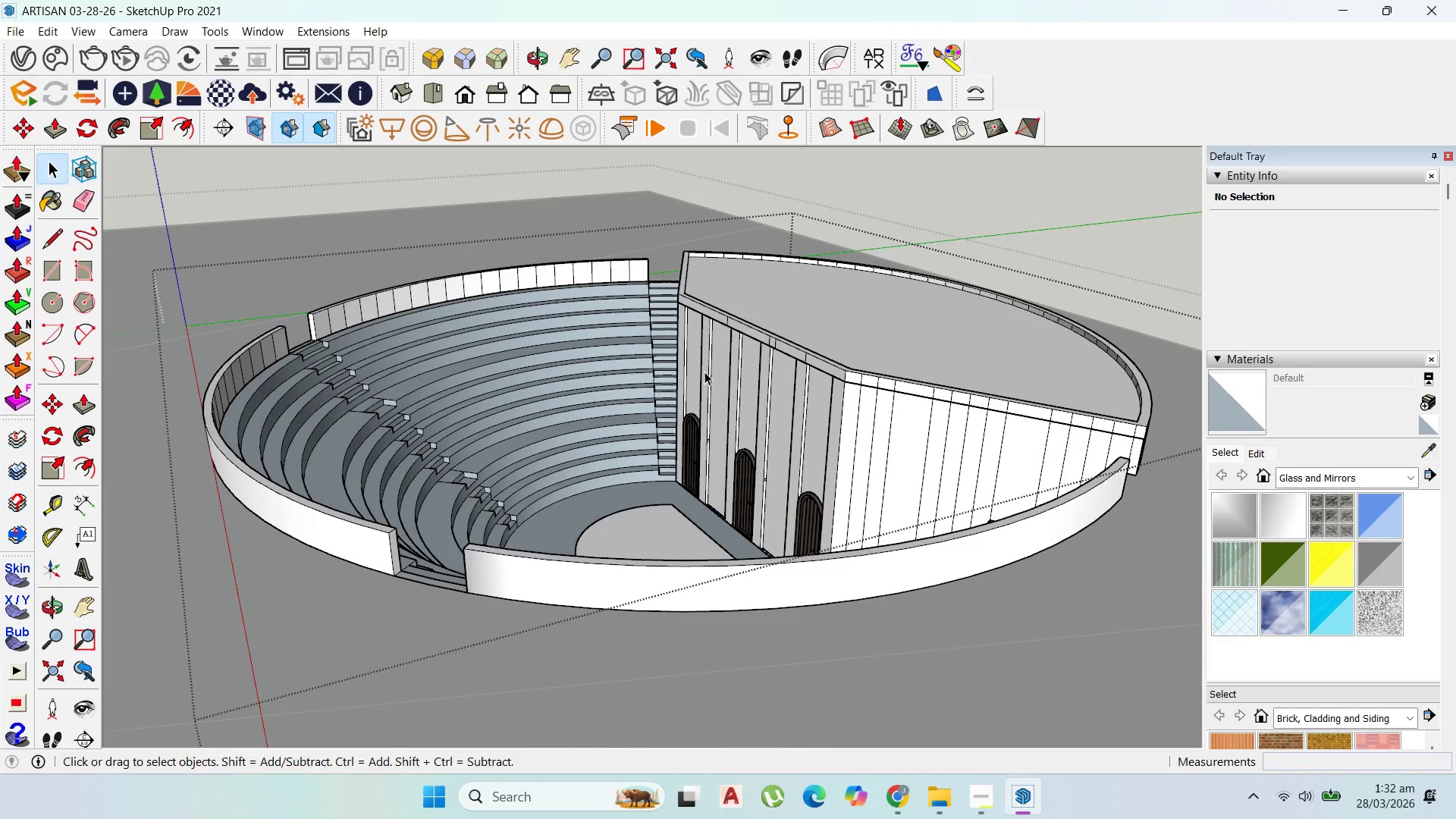 
left_click([772, 410])
 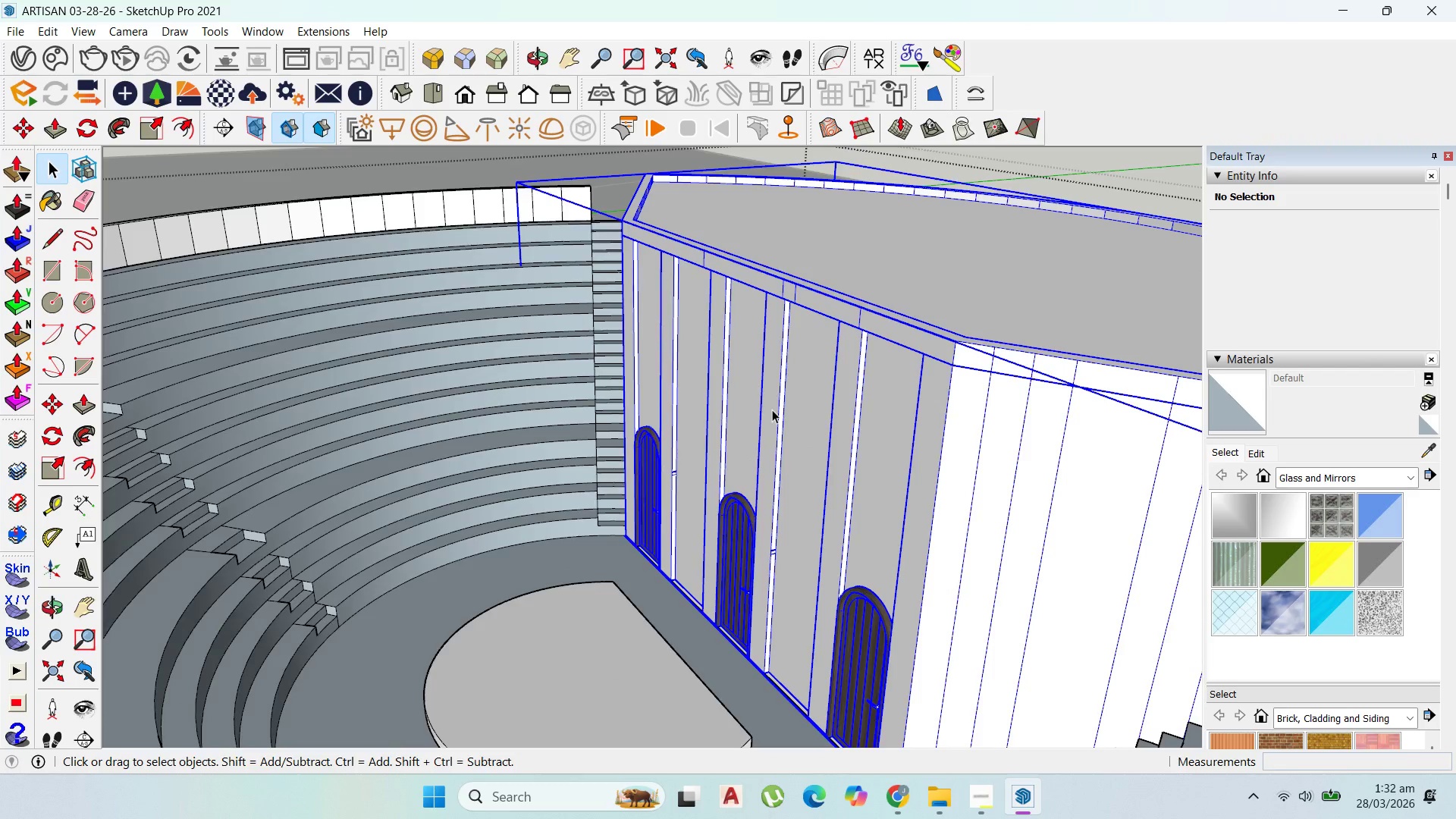 
scroll: coordinate [756, 398], scroll_direction: up, amount: 5.0
 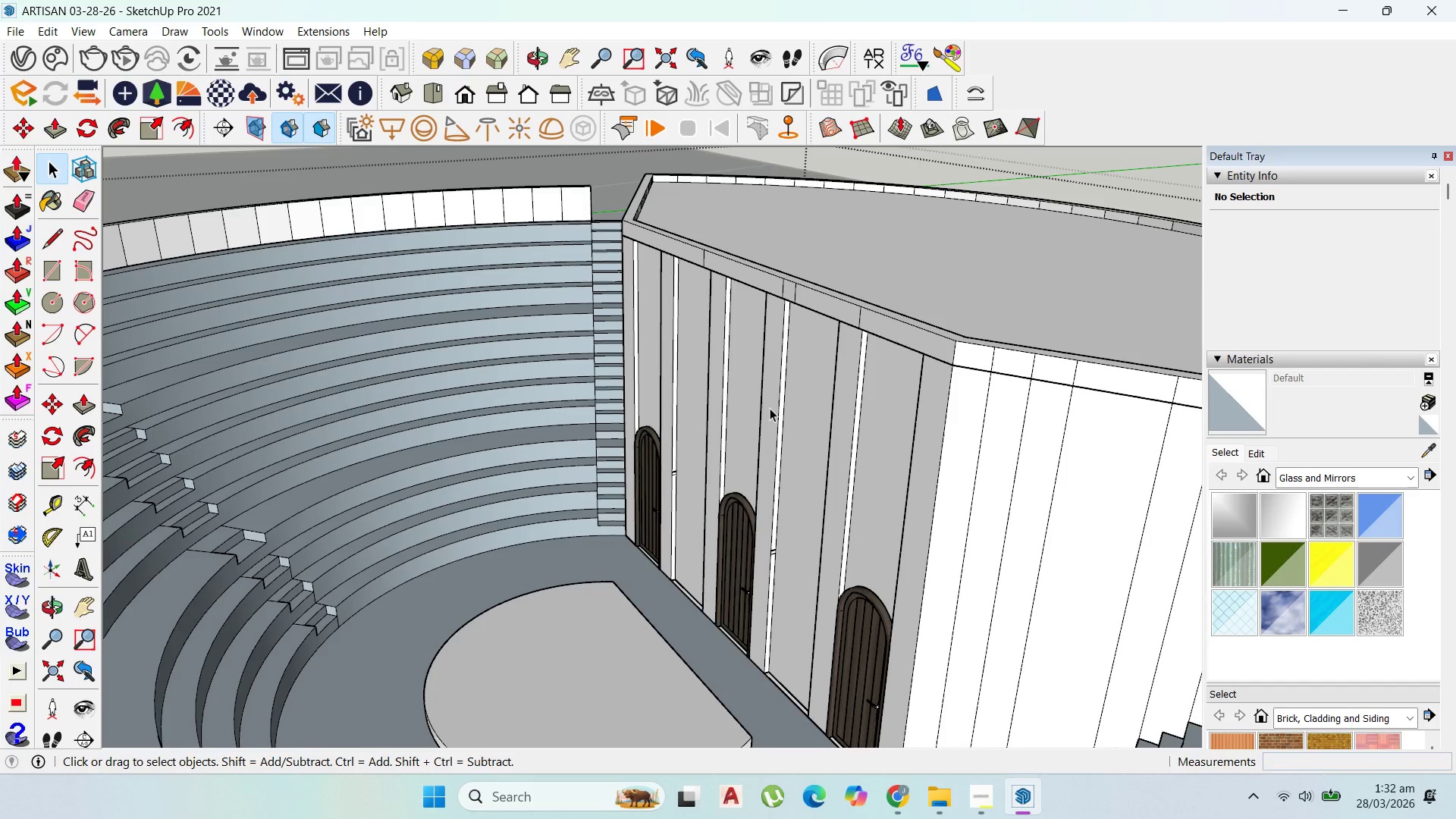 
double_click([772, 410])
 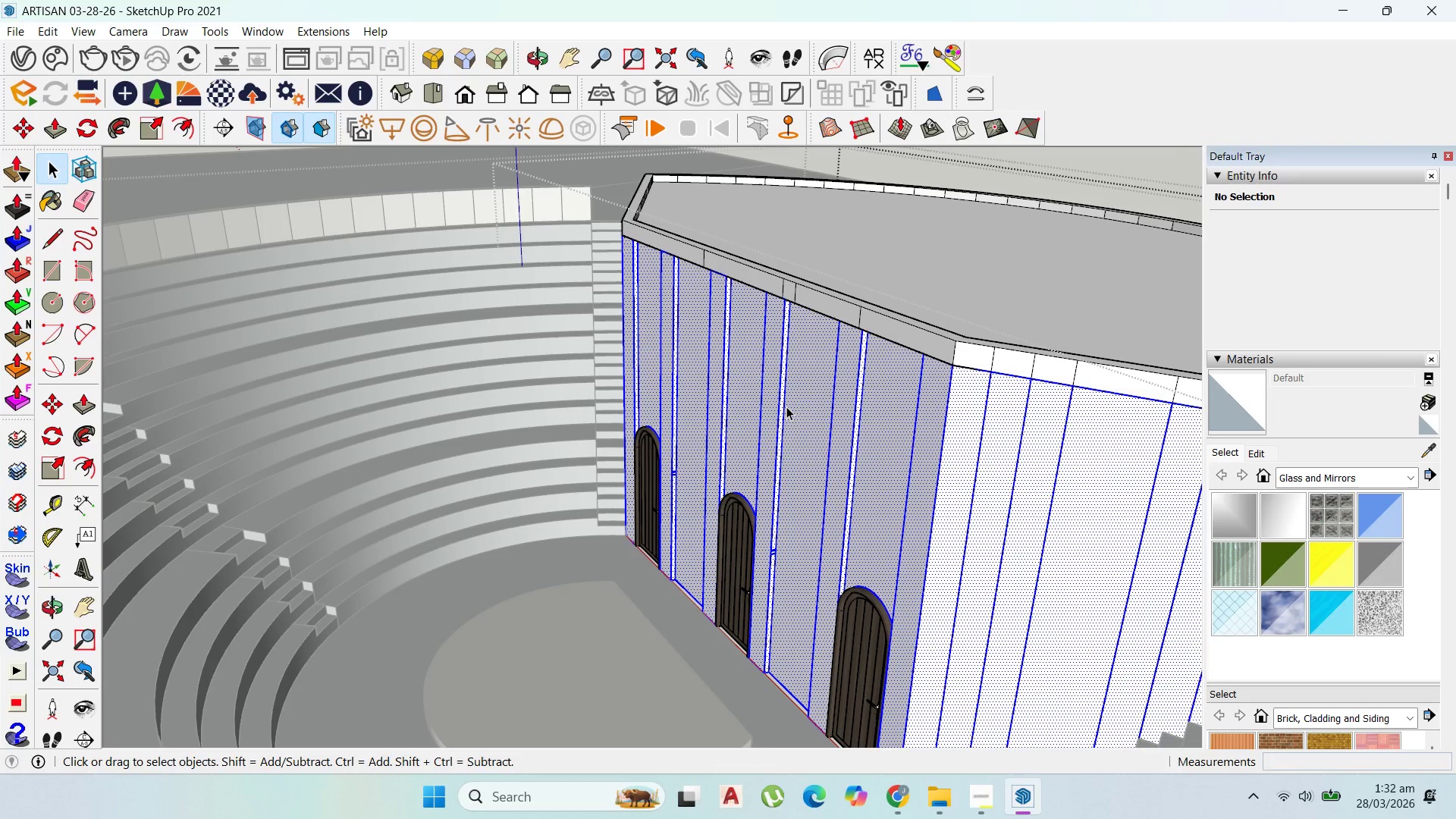 
scroll: coordinate [832, 438], scroll_direction: down, amount: 9.0
 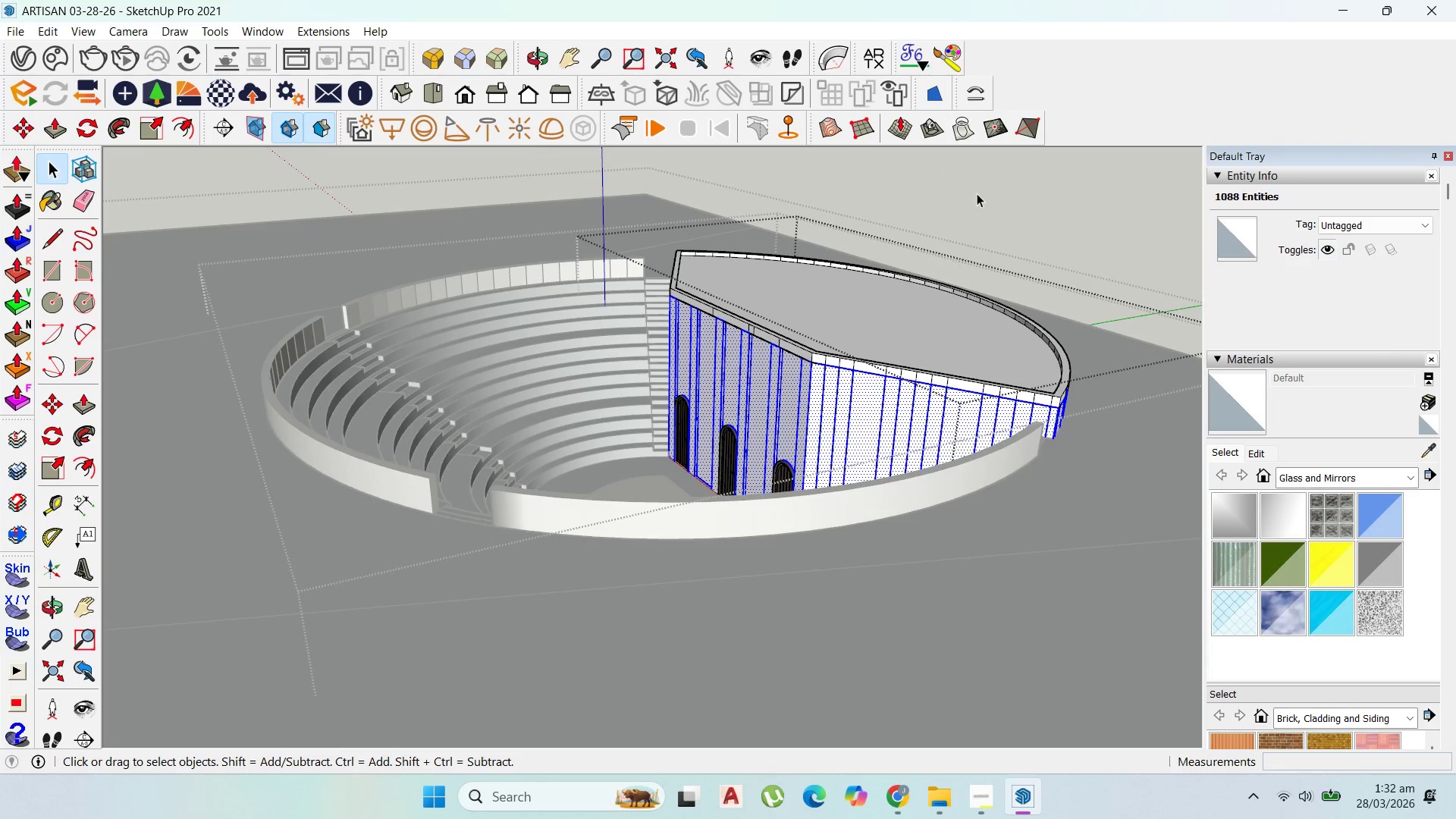 
double_click([977, 193])
 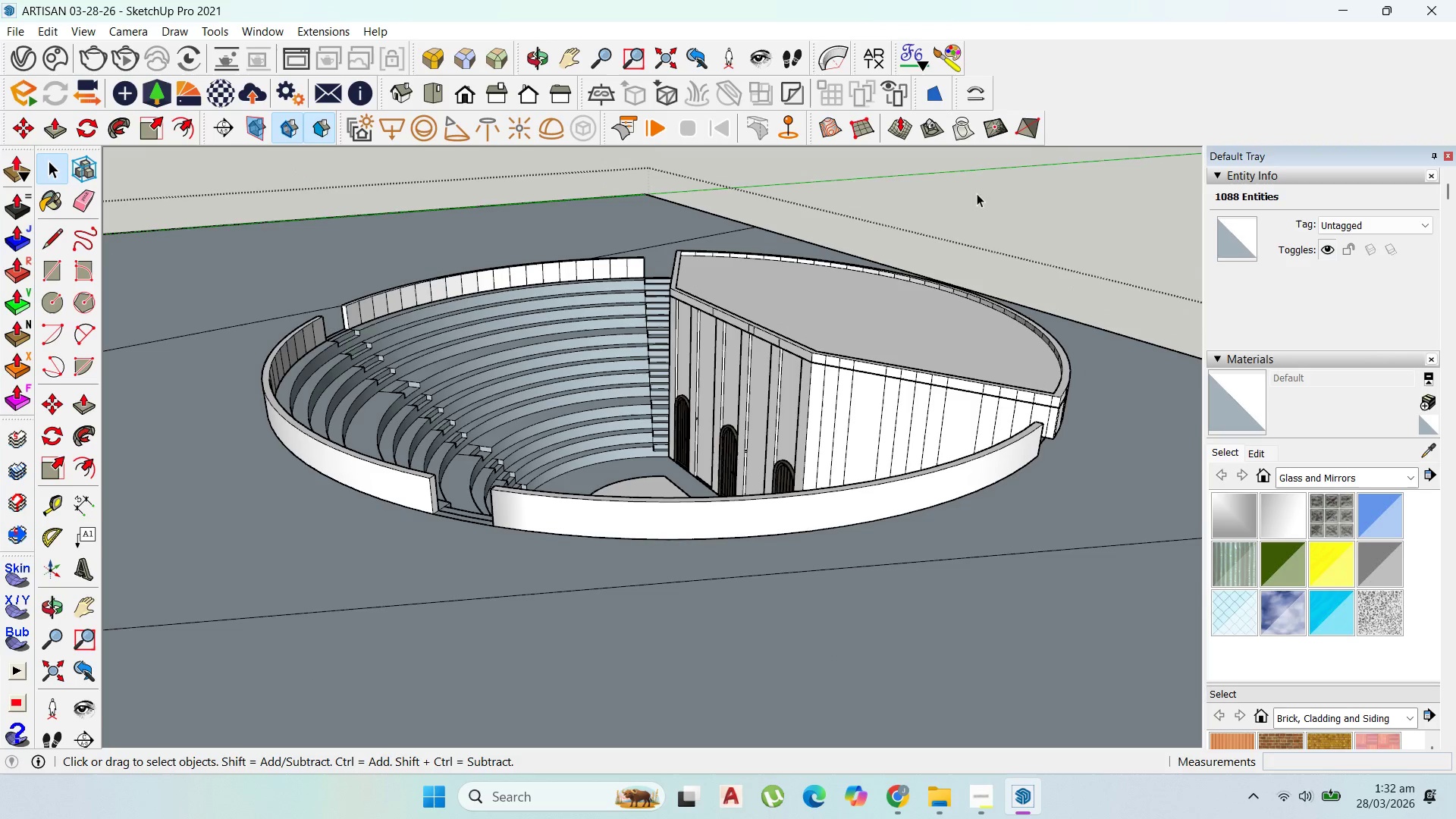 
triple_click([977, 193])
 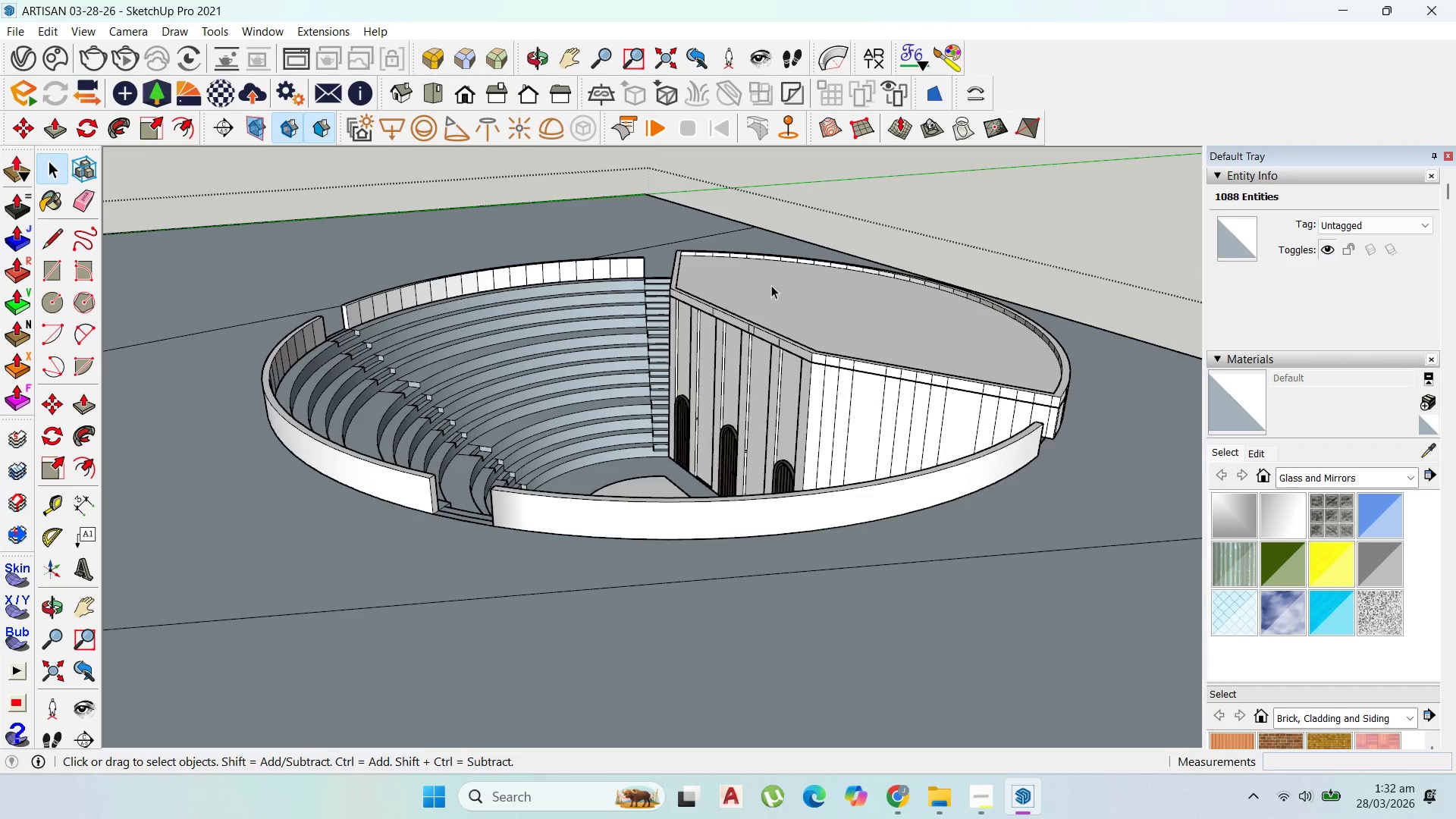 
scroll: coordinate [729, 346], scroll_direction: up, amount: 12.0
 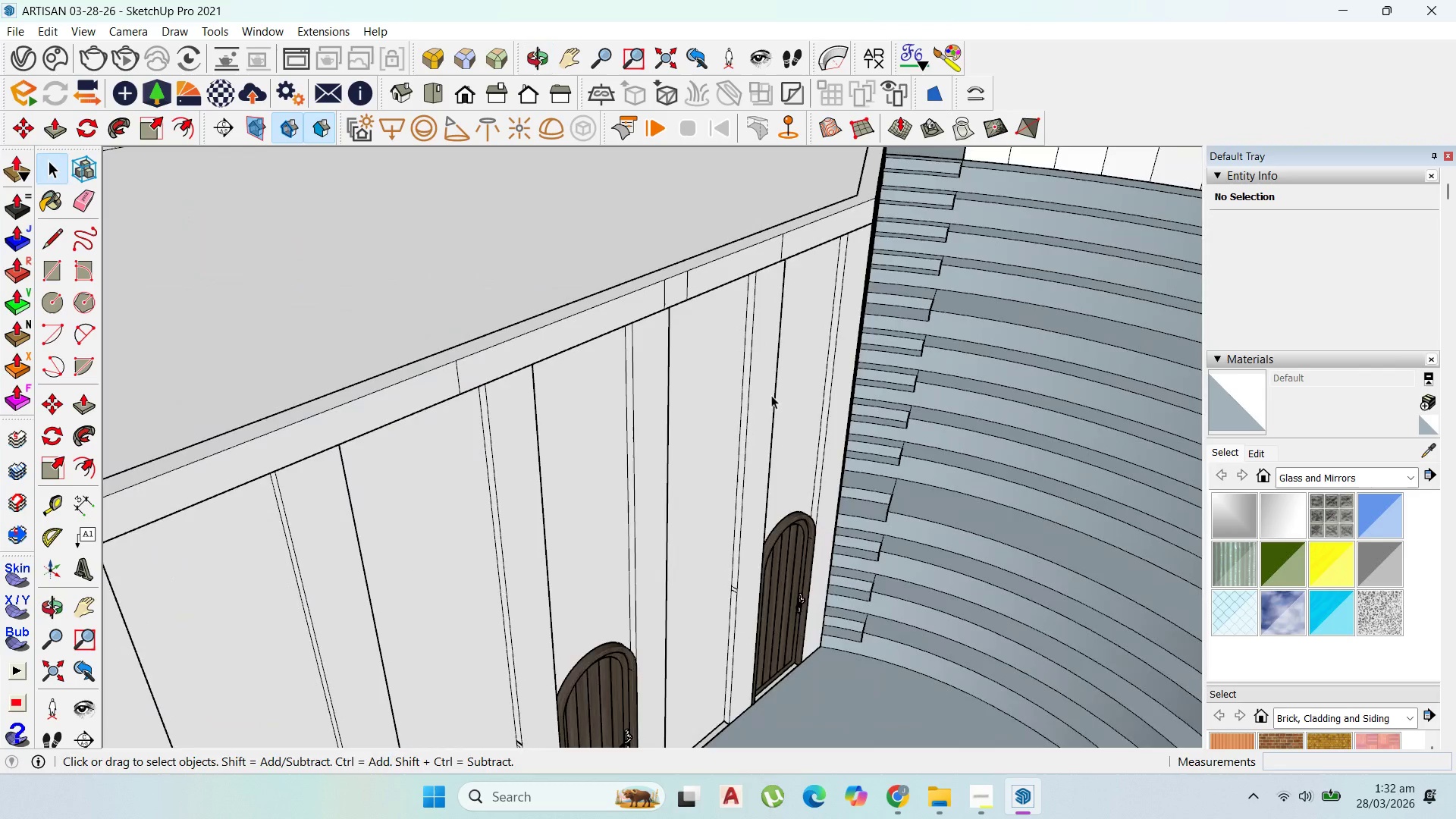 
scroll: coordinate [679, 487], scroll_direction: down, amount: 9.0
 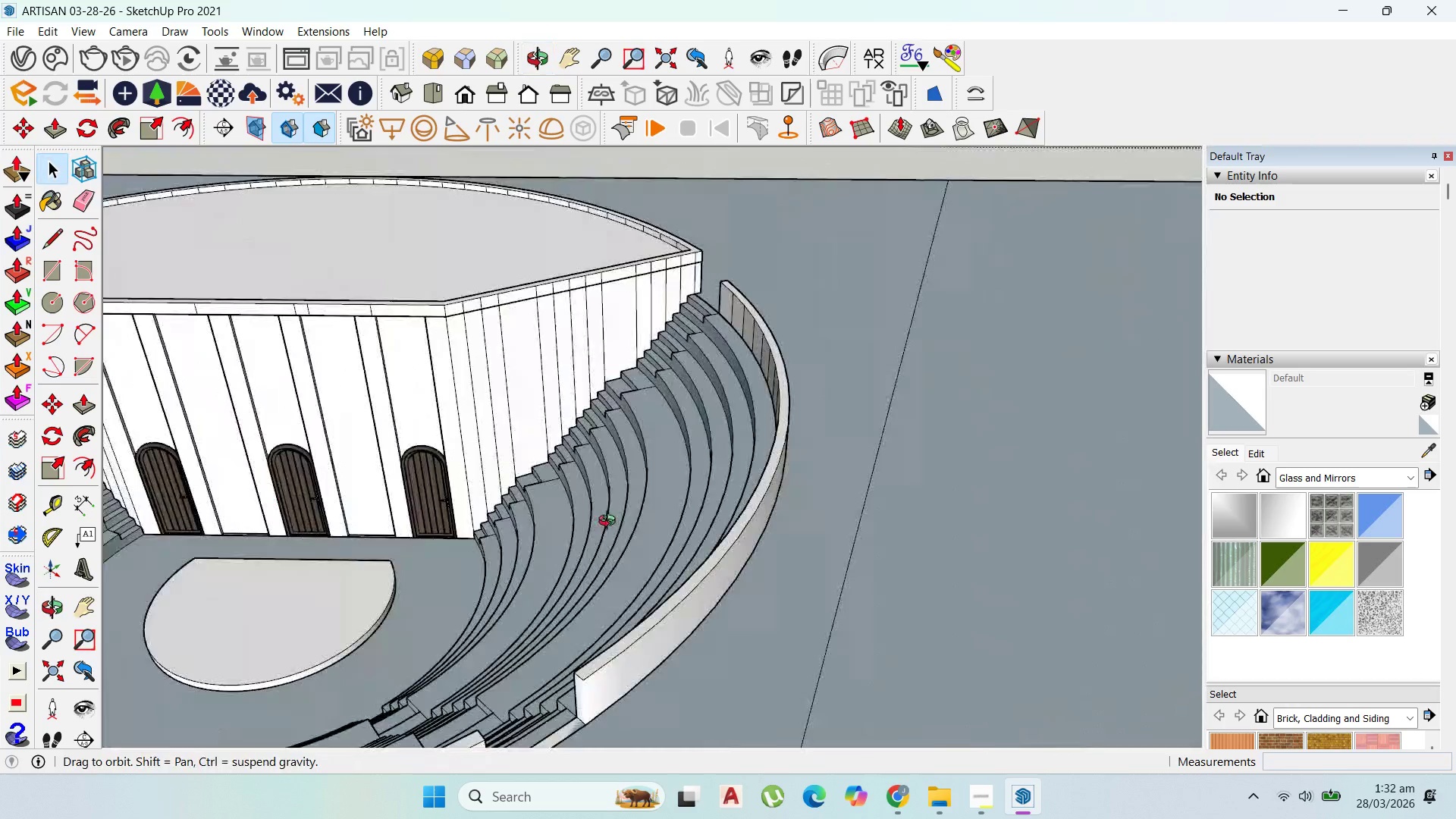 
scroll: coordinate [488, 548], scroll_direction: up, amount: 4.0
 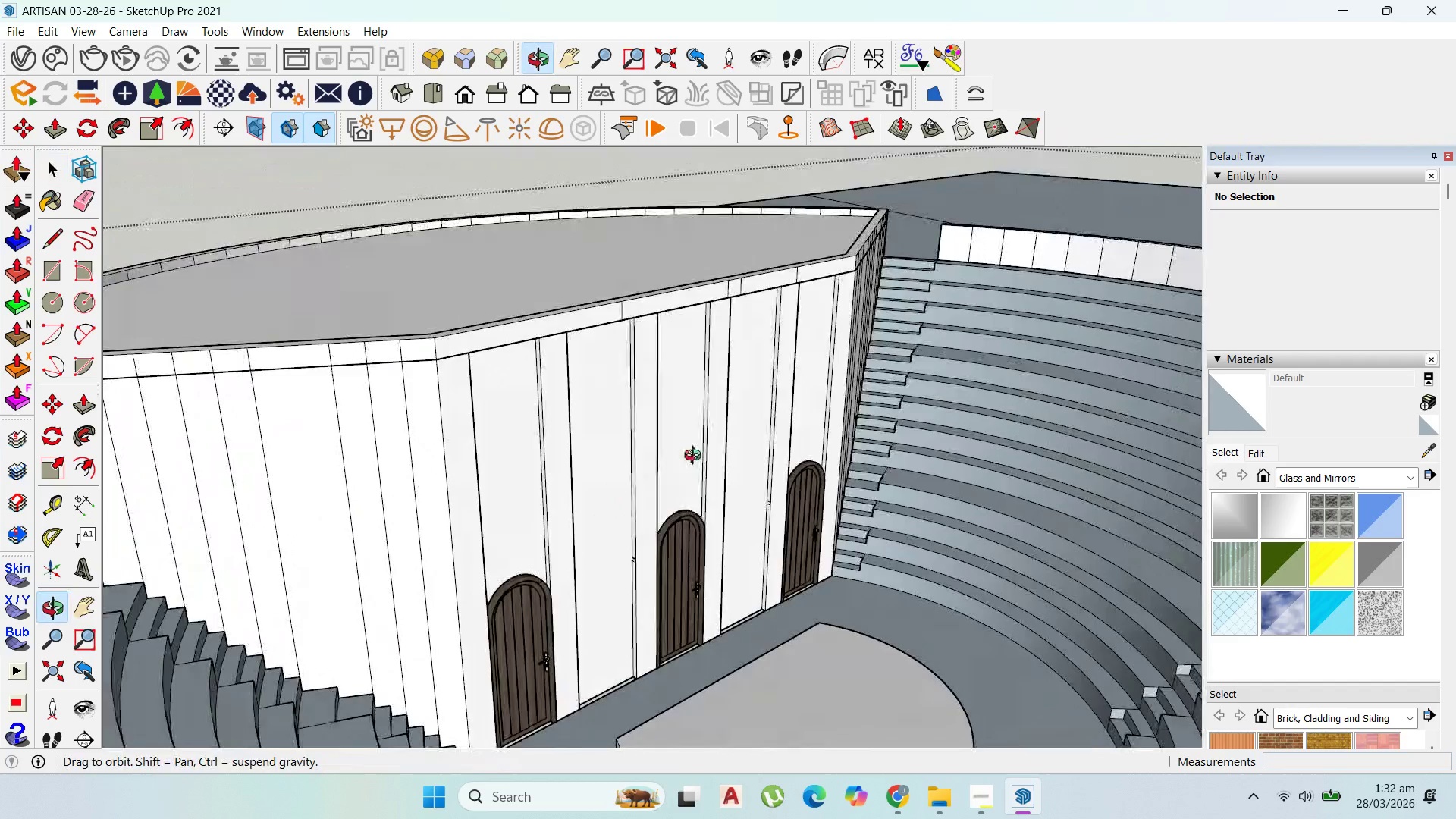 
scroll: coordinate [829, 560], scroll_direction: none, amount: 0.0
 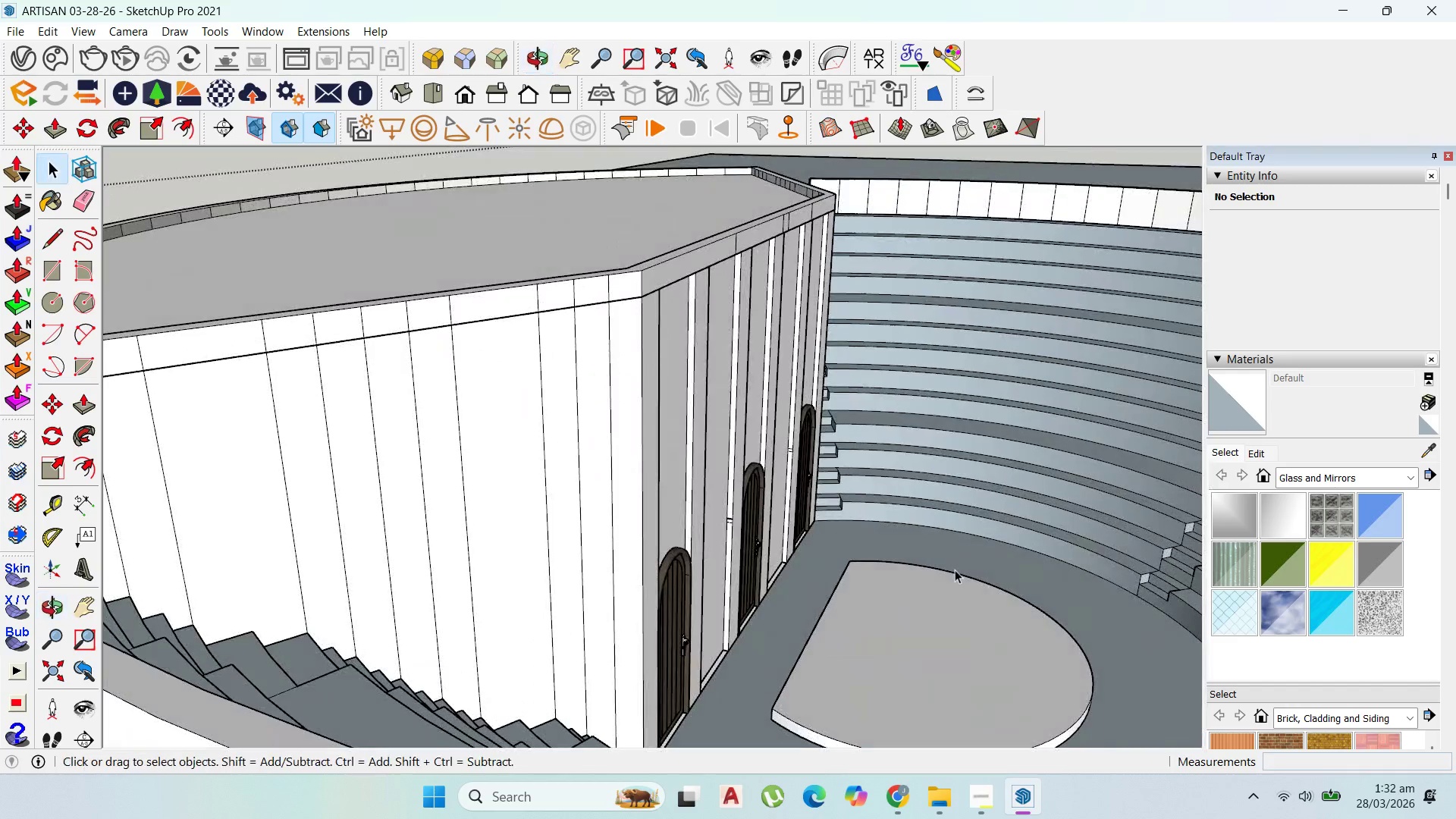 
scroll: coordinate [717, 536], scroll_direction: up, amount: 7.0
 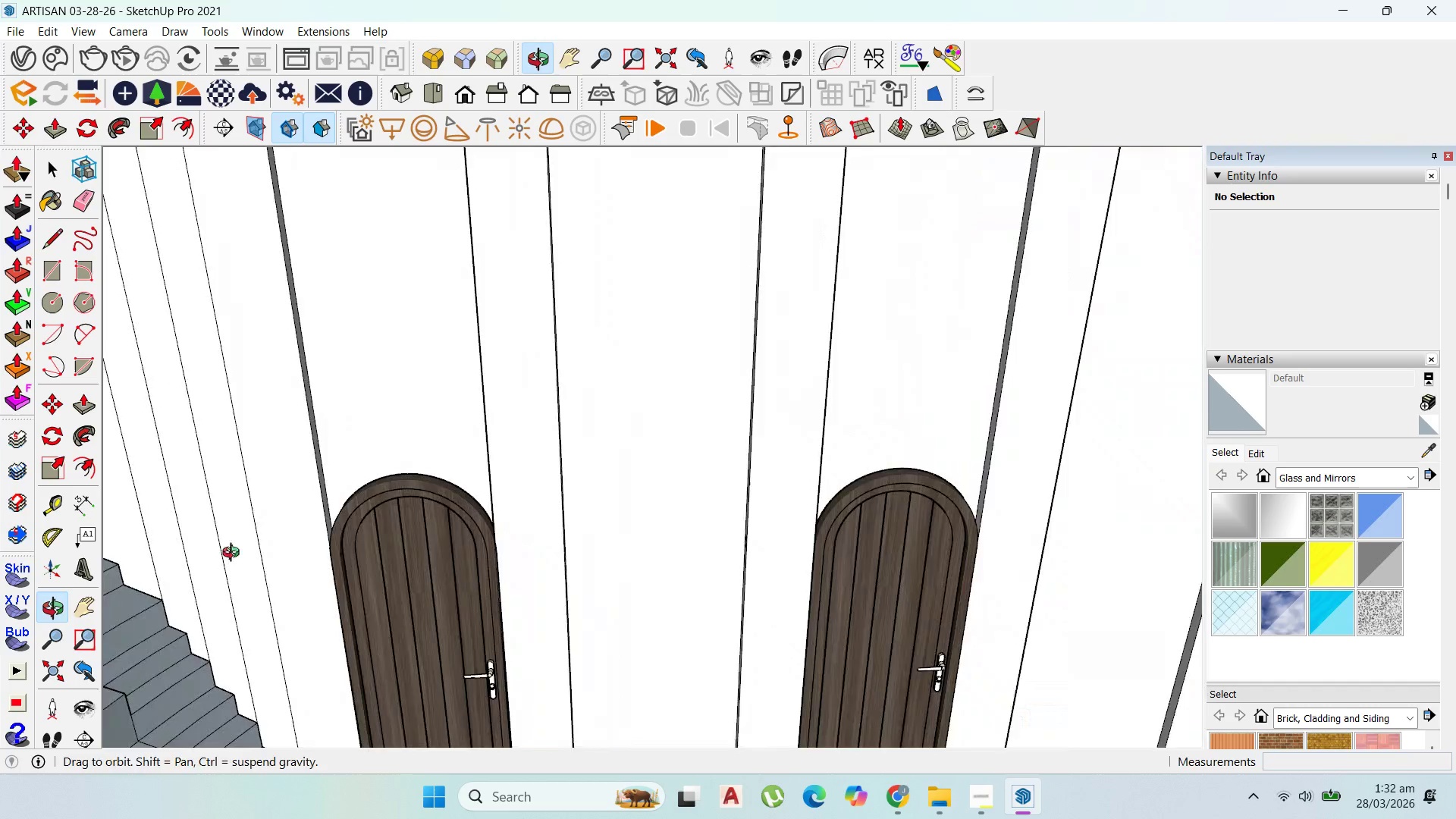 
scroll: coordinate [789, 529], scroll_direction: down, amount: 20.0
 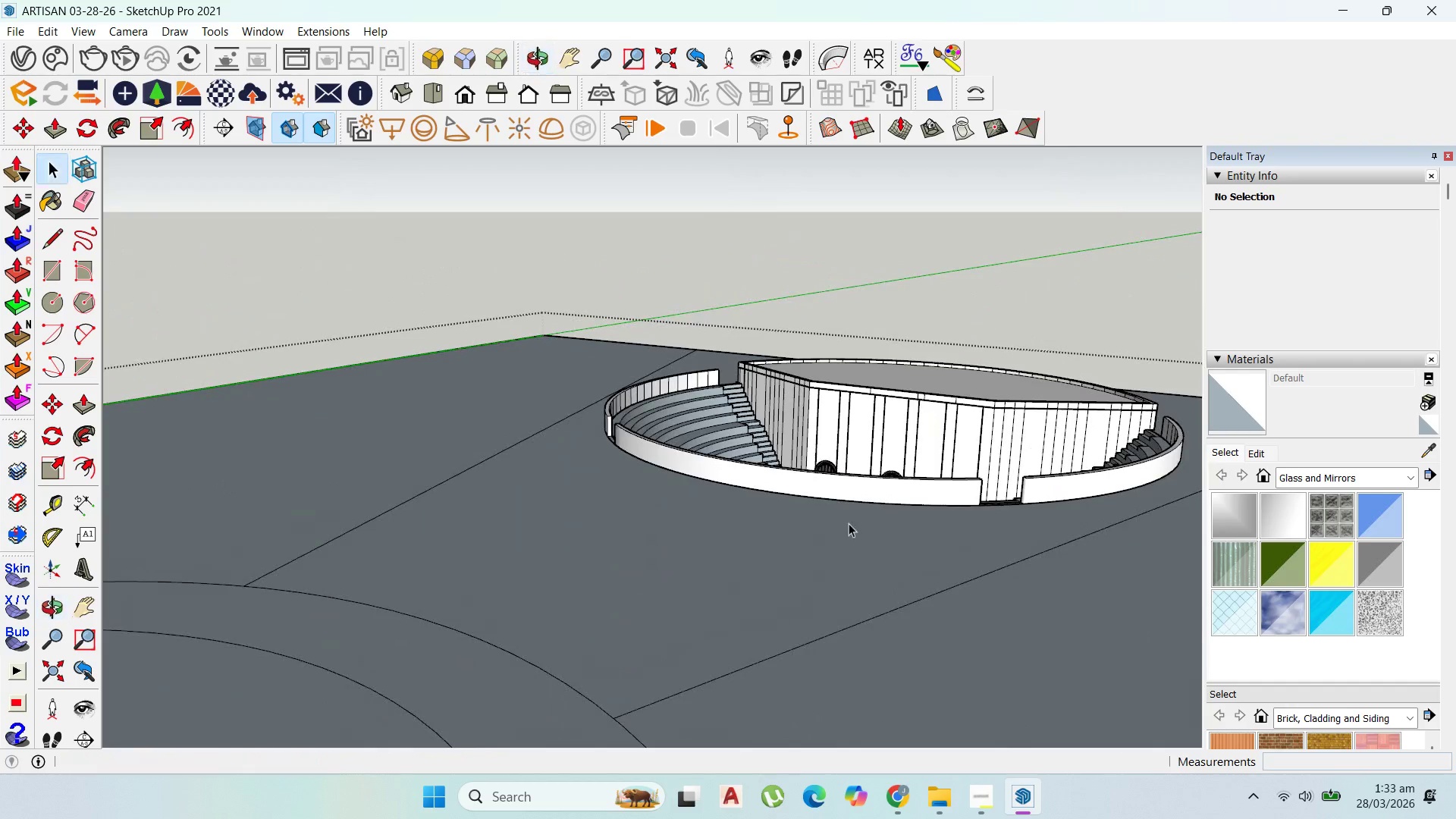 
scroll: coordinate [1052, 448], scroll_direction: up, amount: 9.0
 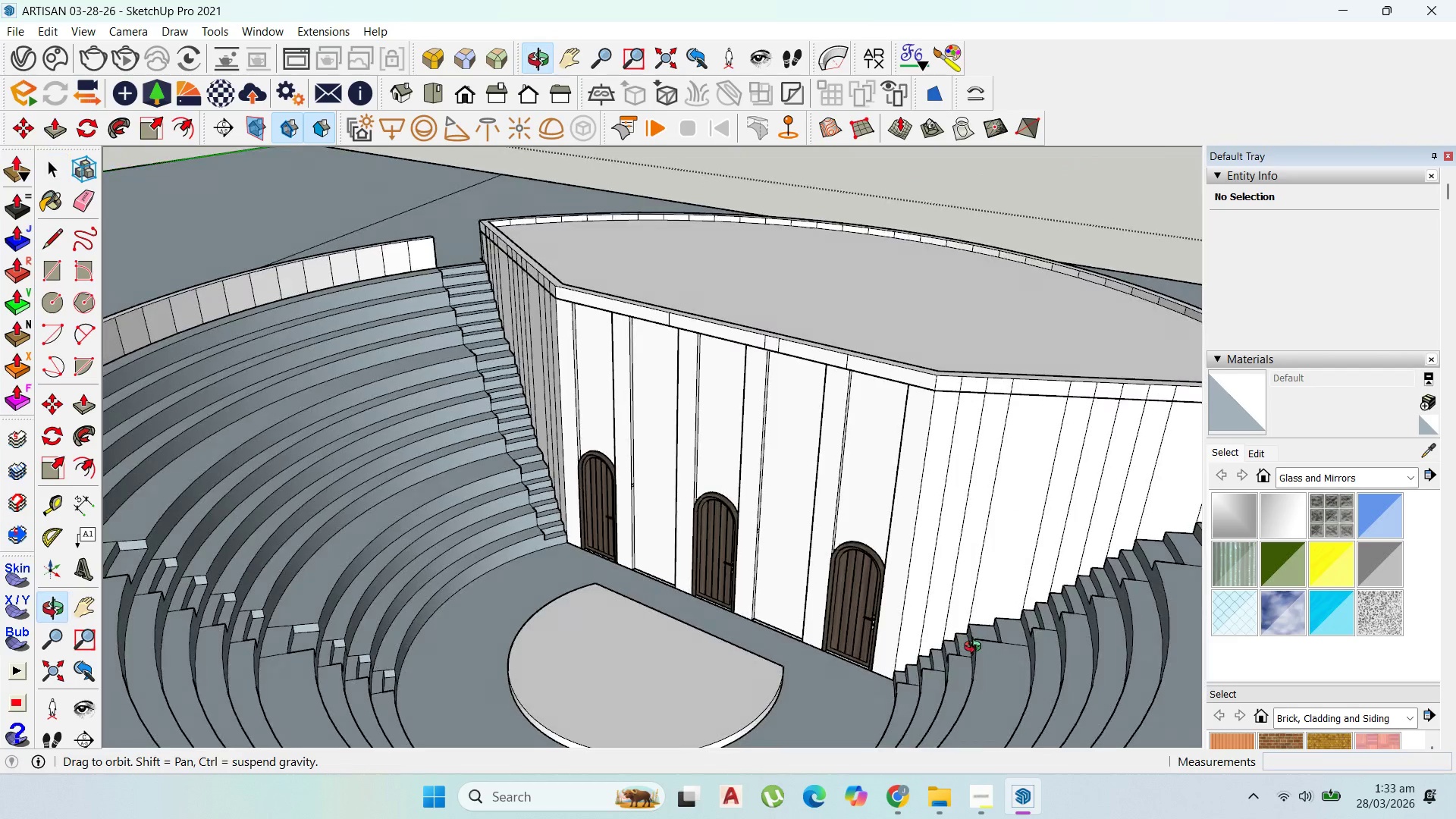 
scroll: coordinate [760, 479], scroll_direction: down, amount: 9.0
 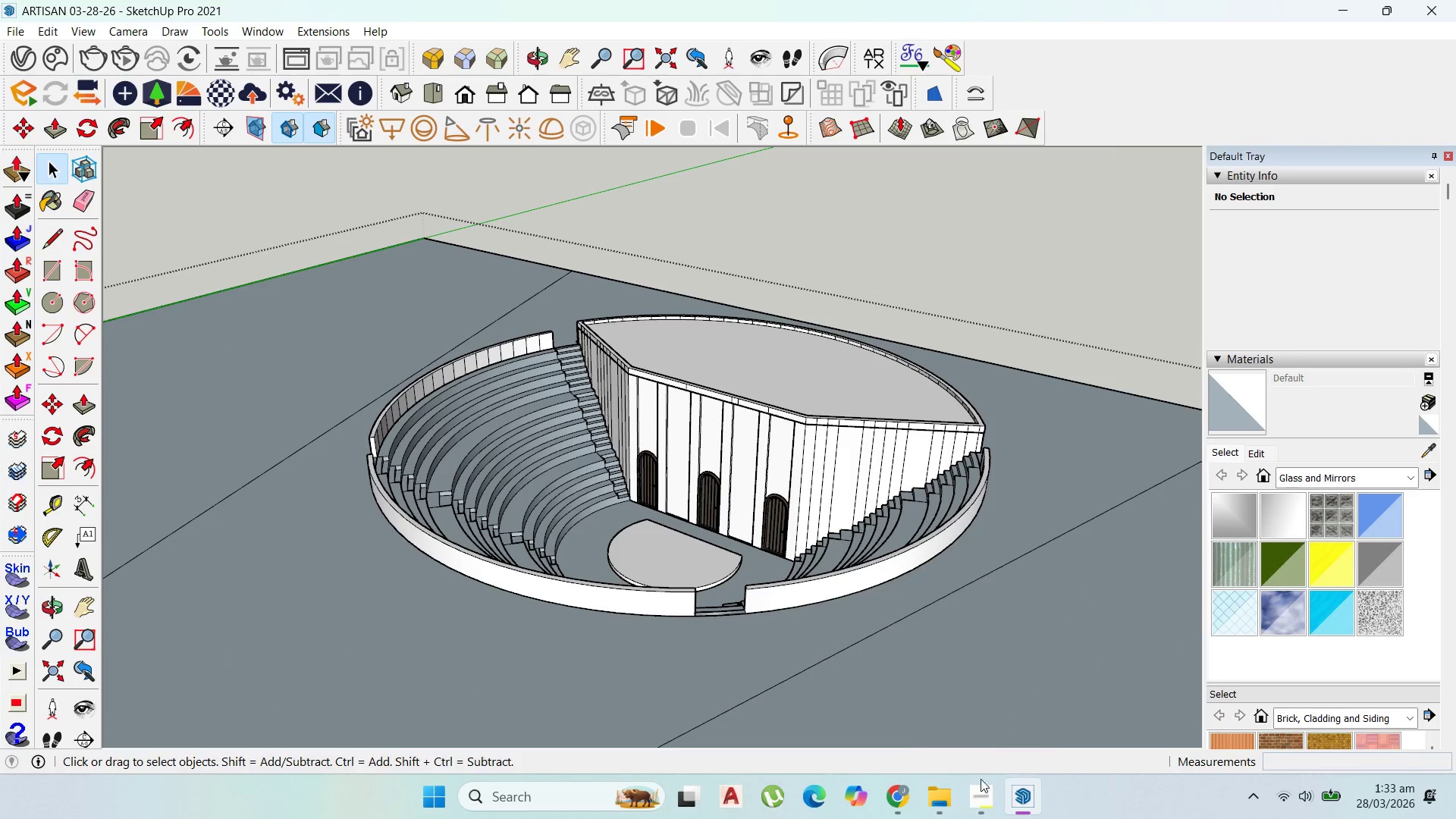 
left_click([979, 800])